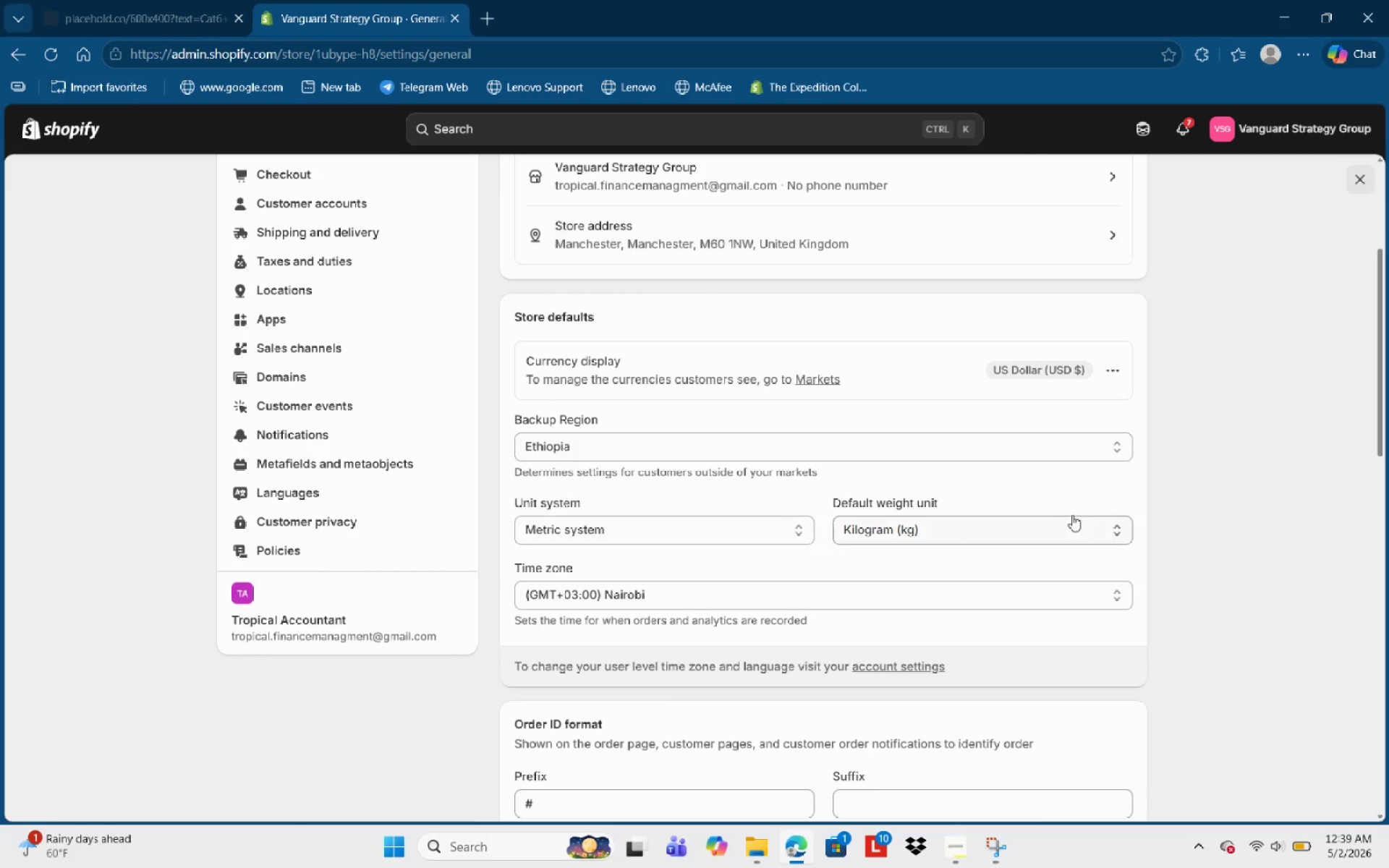 
scroll: coordinate [1064, 515], scroll_direction: up, amount: 2.0
 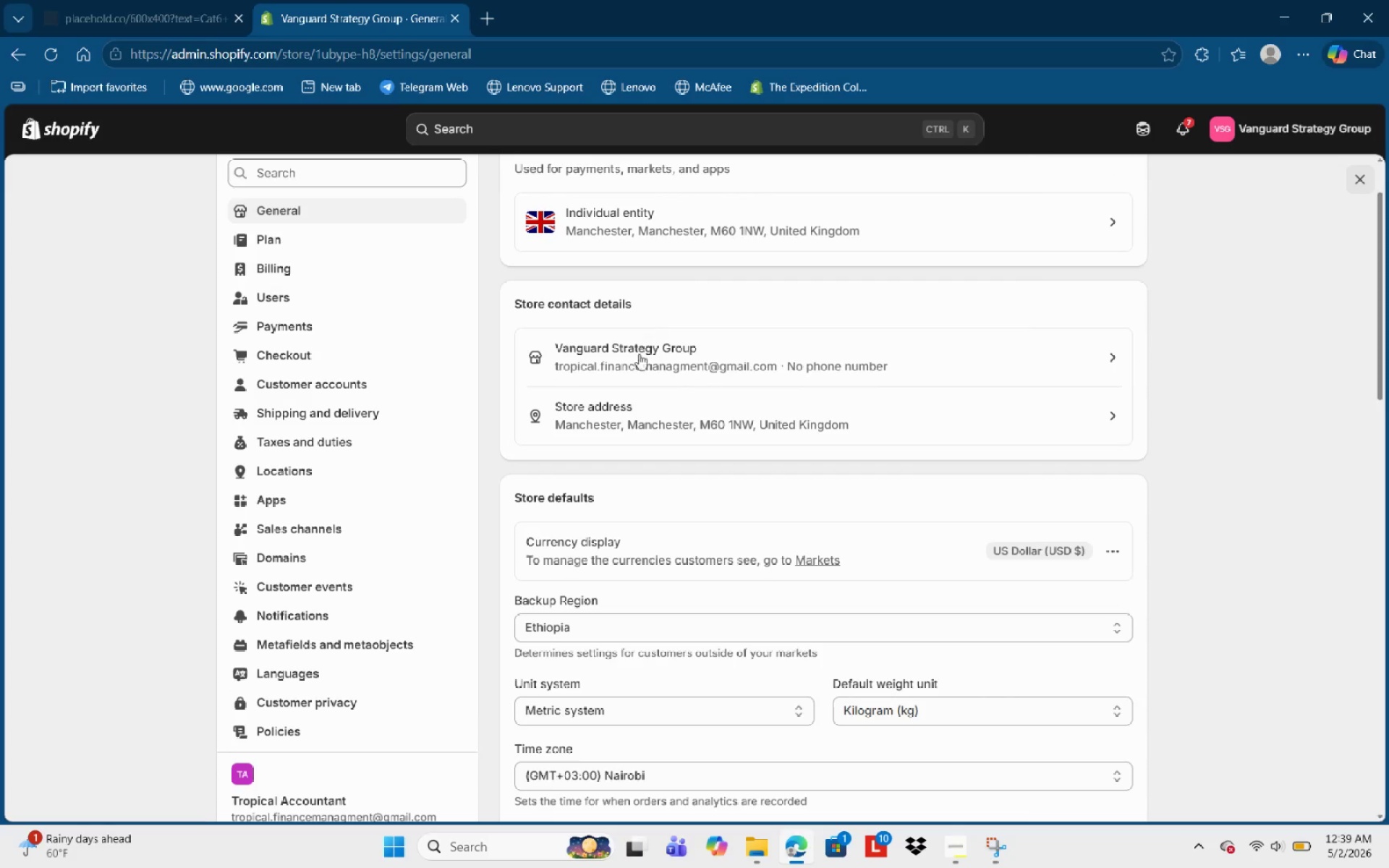 
left_click([637, 361])
 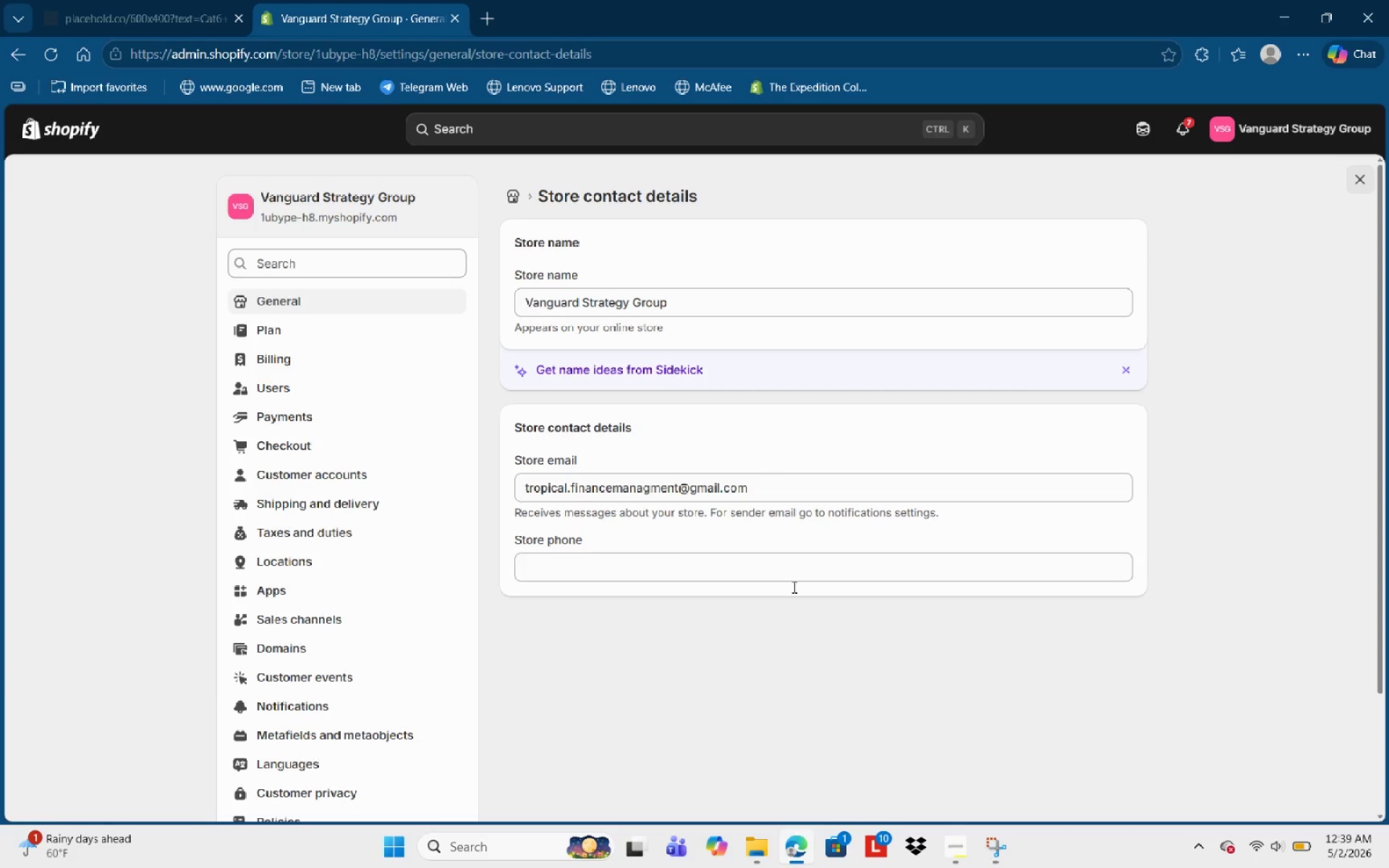 
left_click([963, 865])